 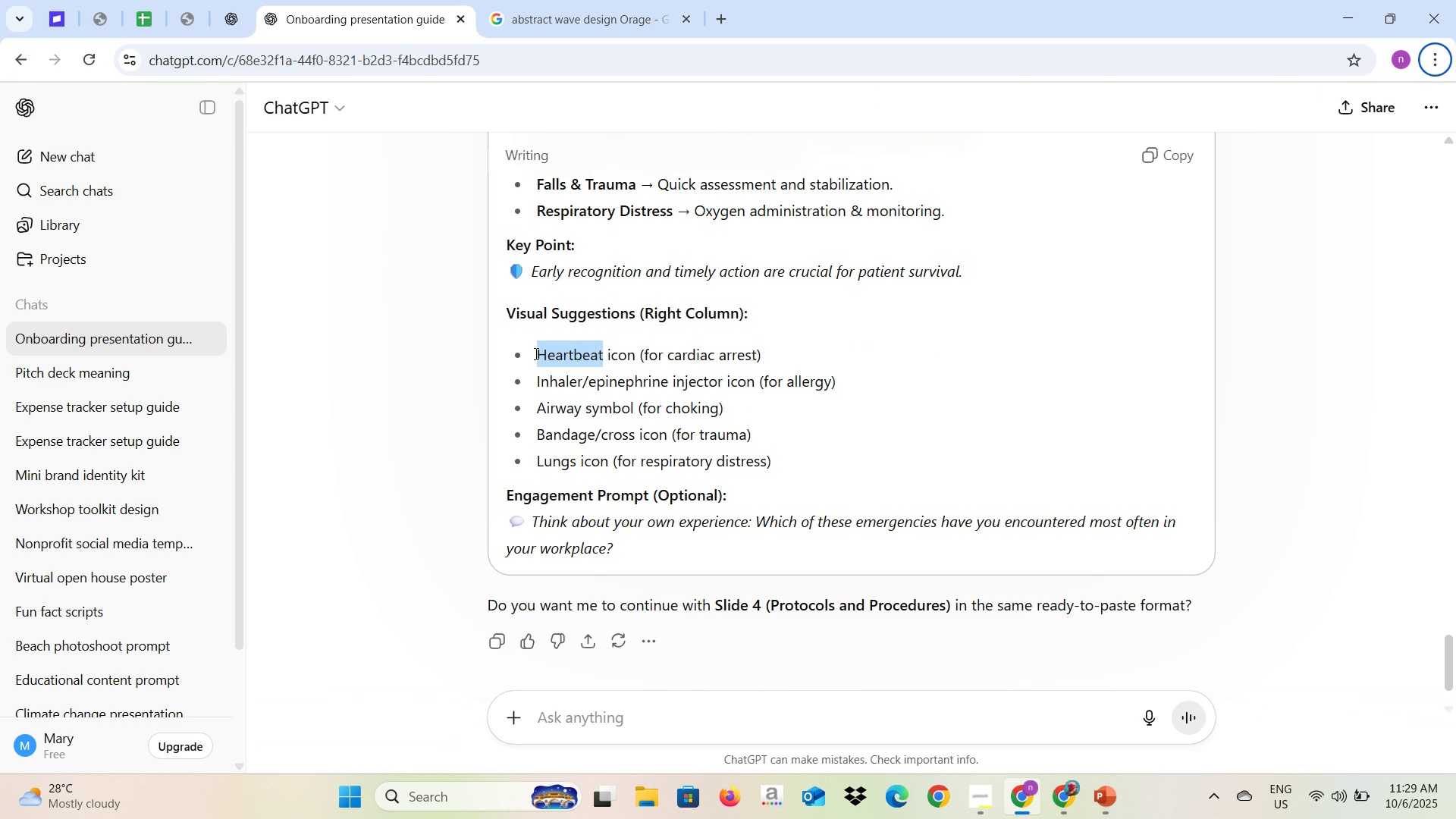 
key(Alt+AltLeft)
 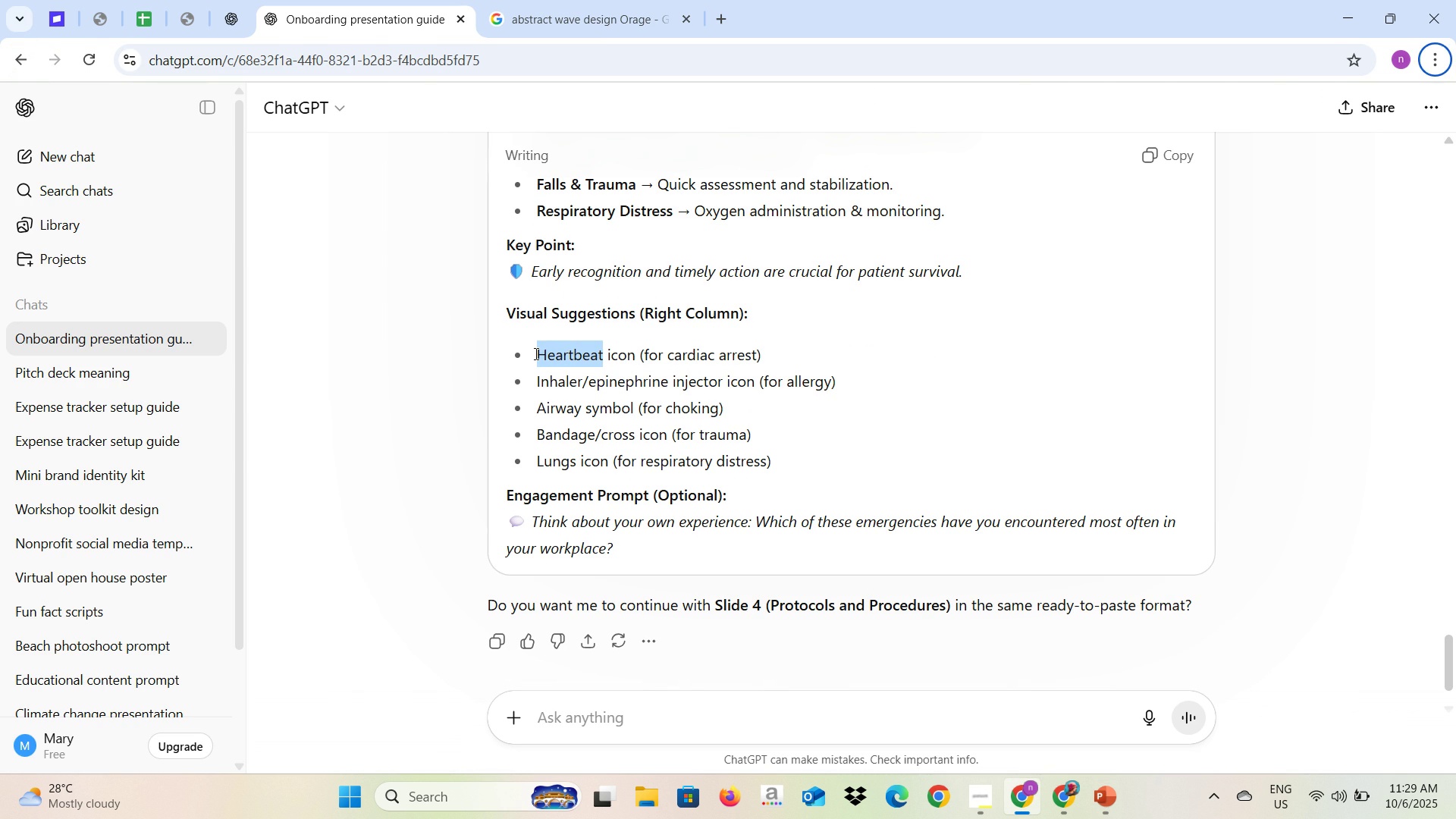 
key(Alt+AltLeft)
 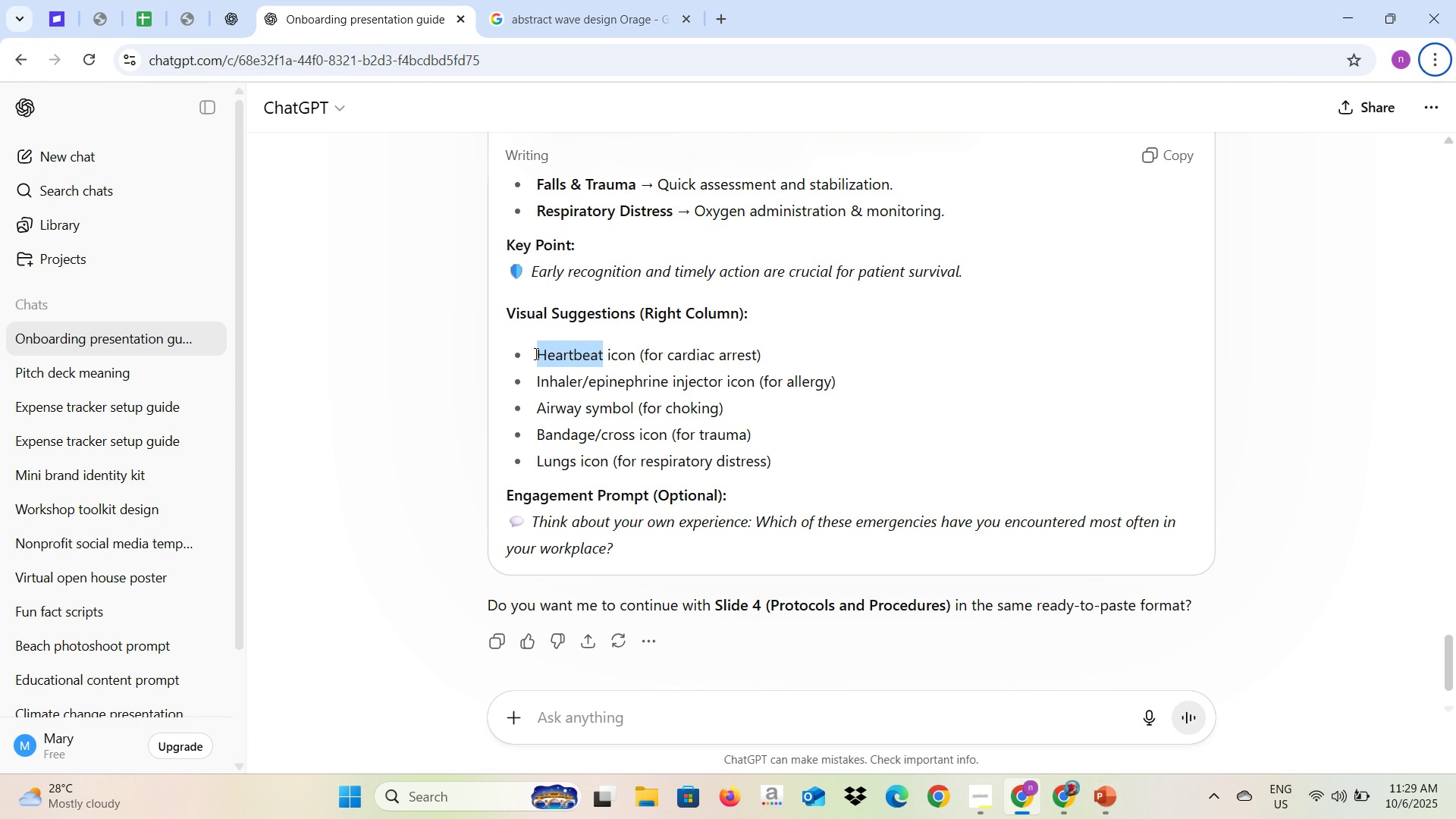 
key(Alt+Tab)
 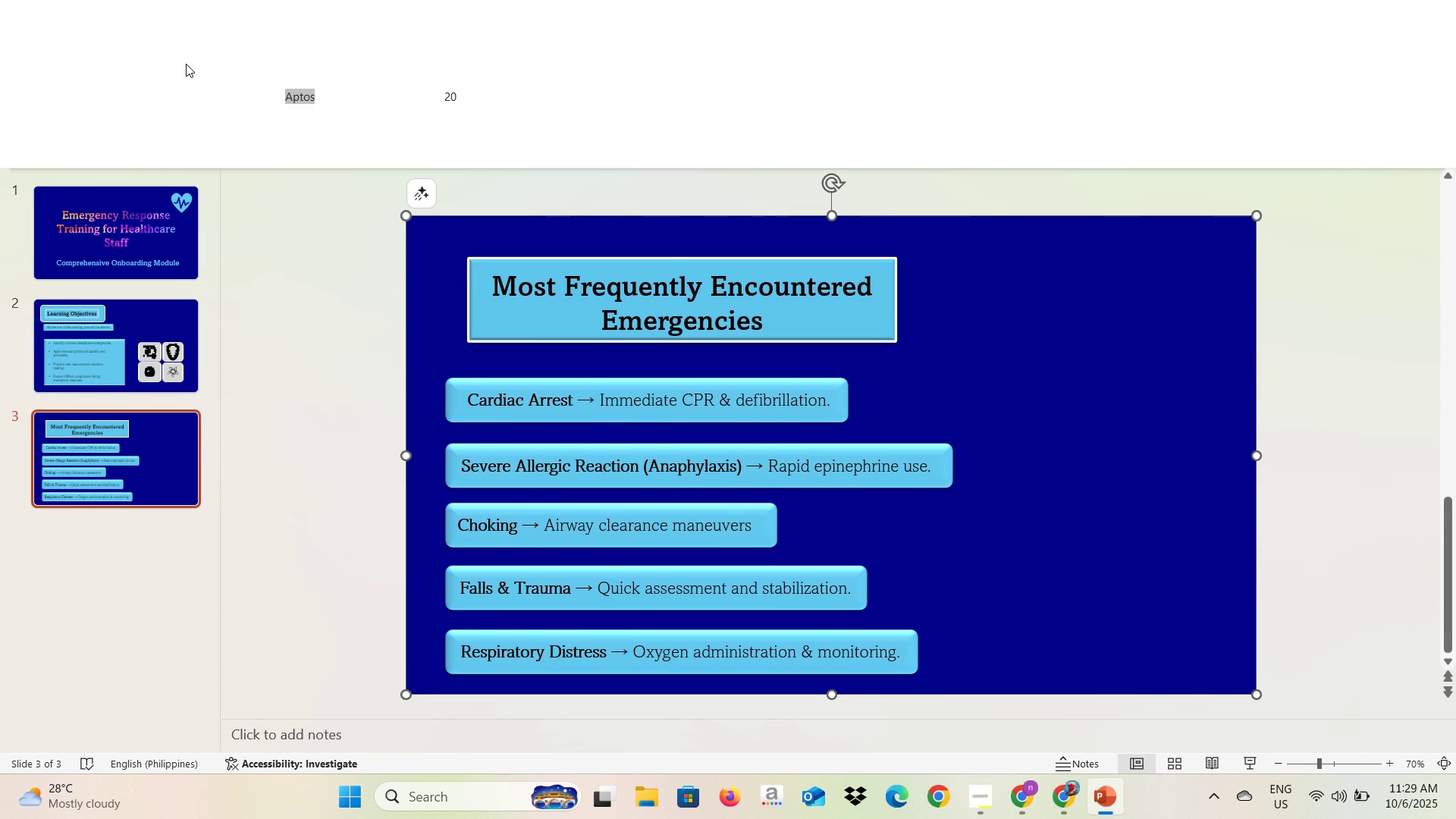 
left_click([186, 64])
 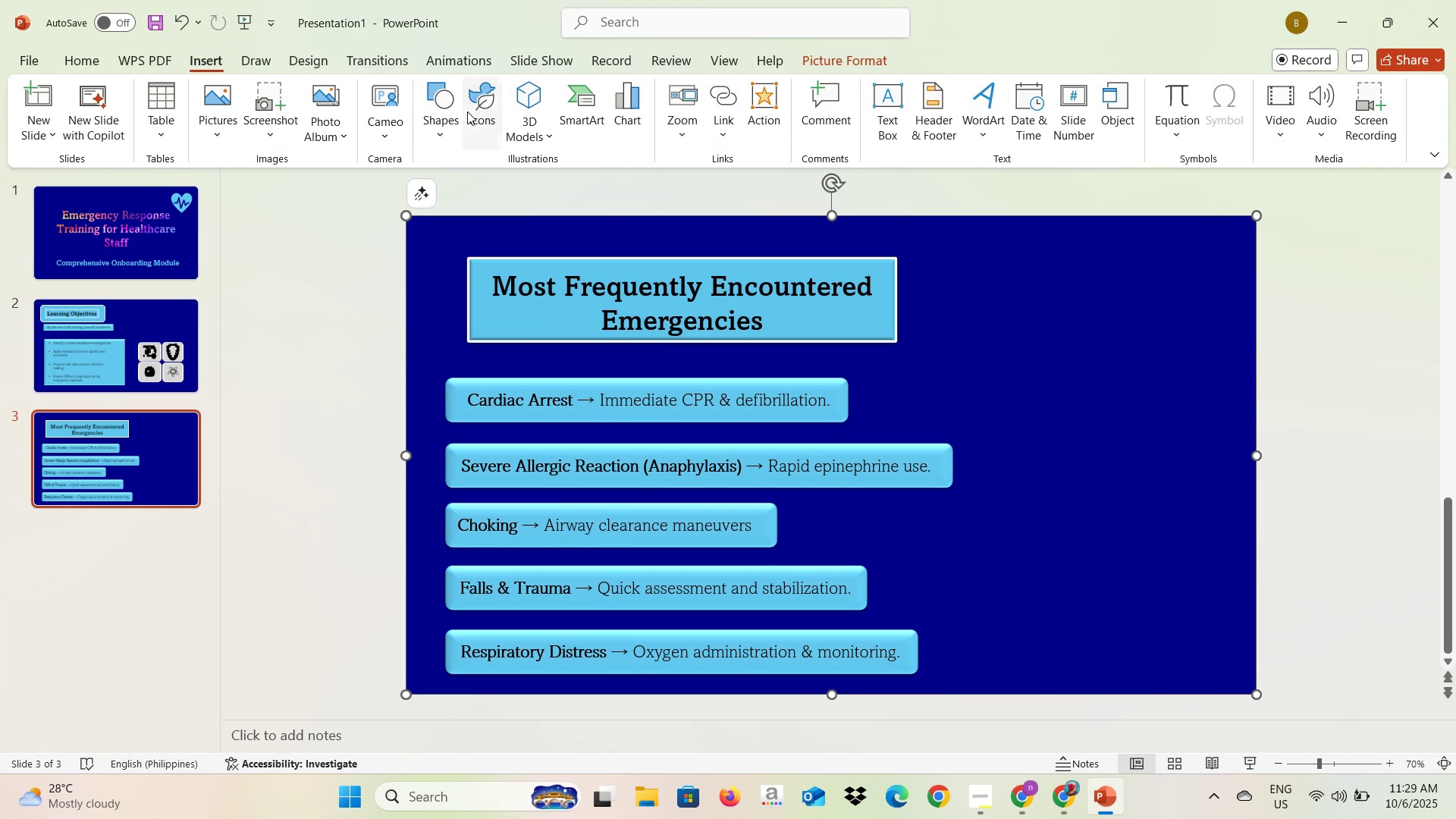 
left_click([475, 113])